 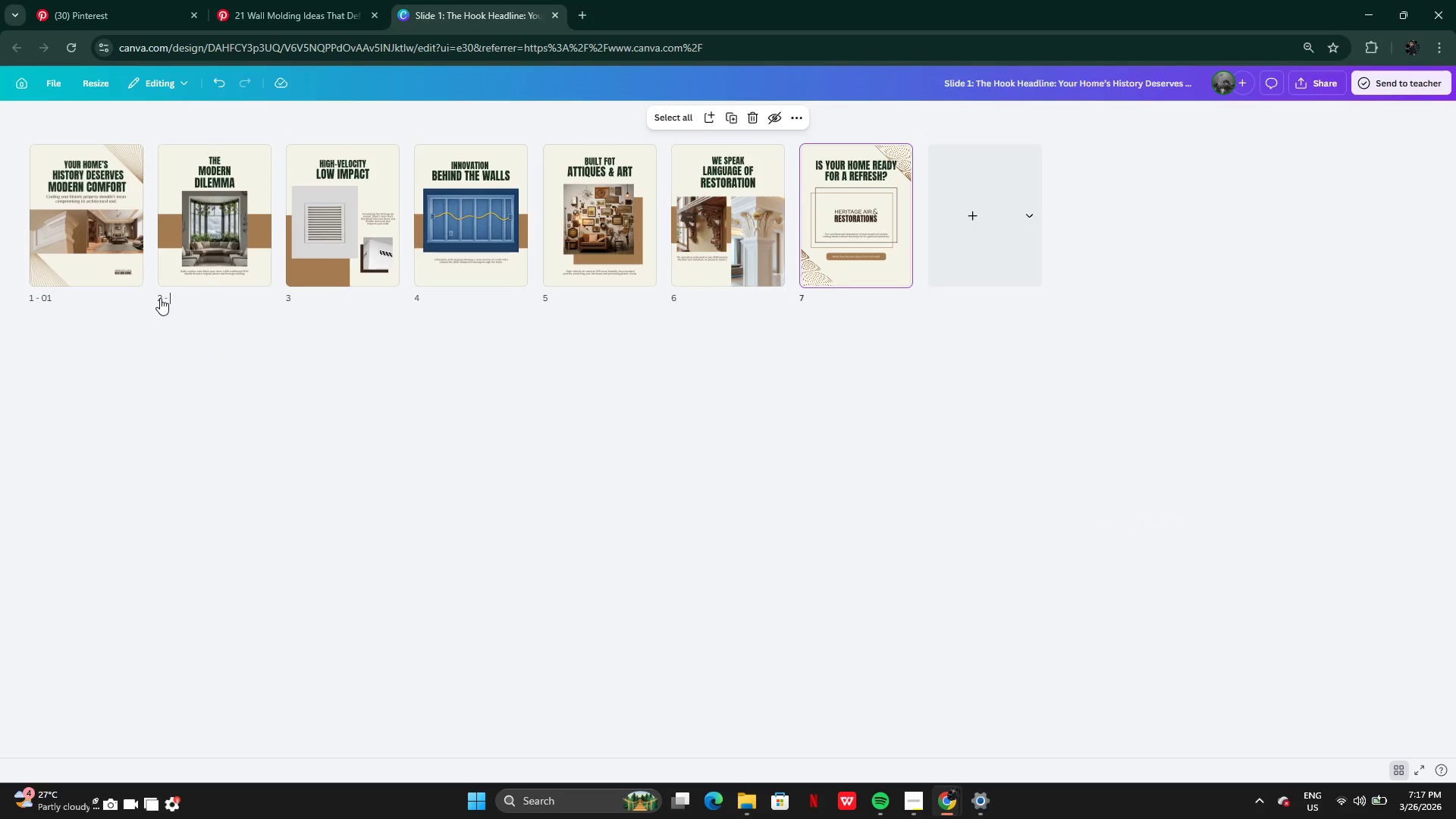 
type(02)
 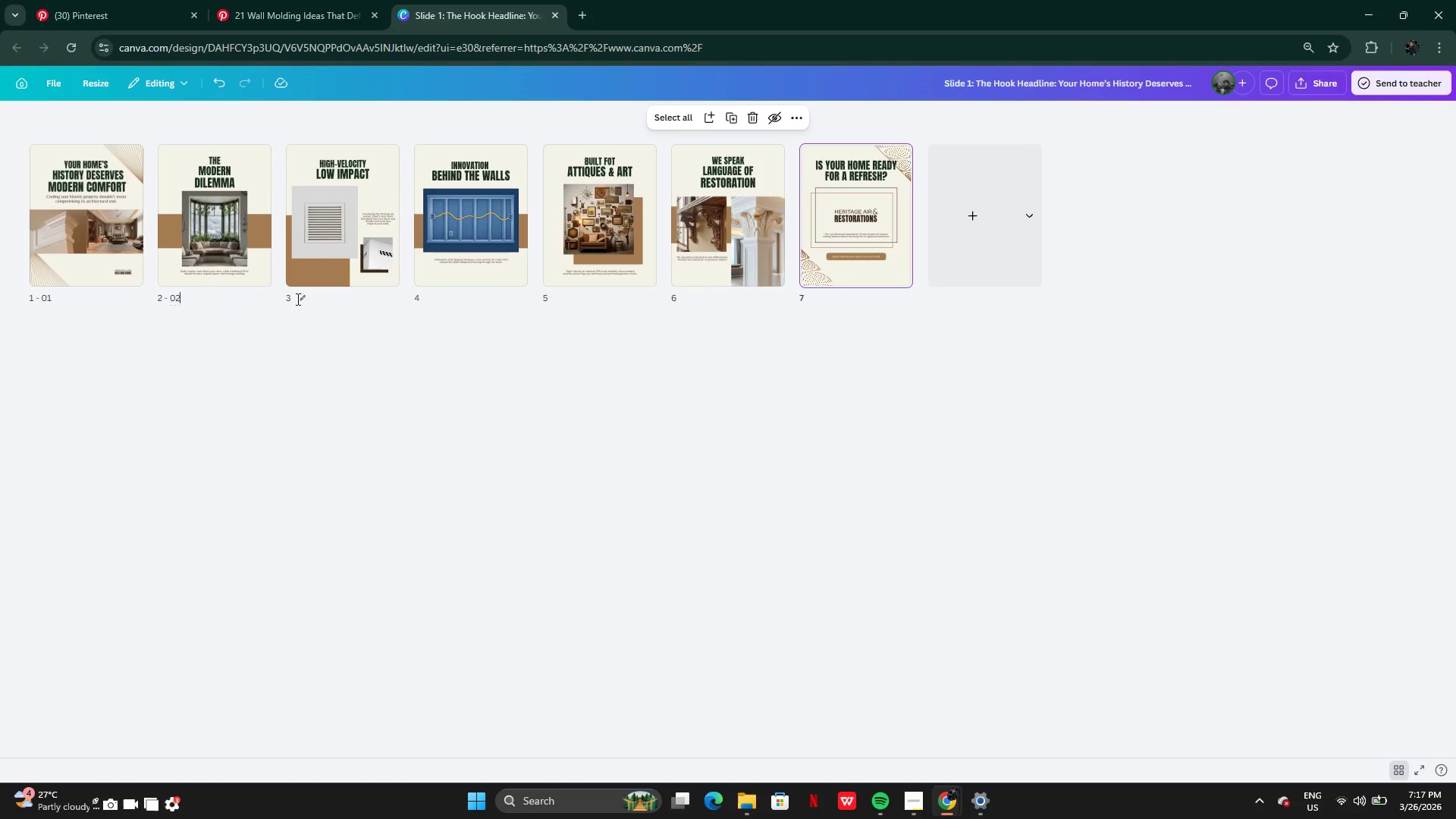 
left_click([298, 297])
 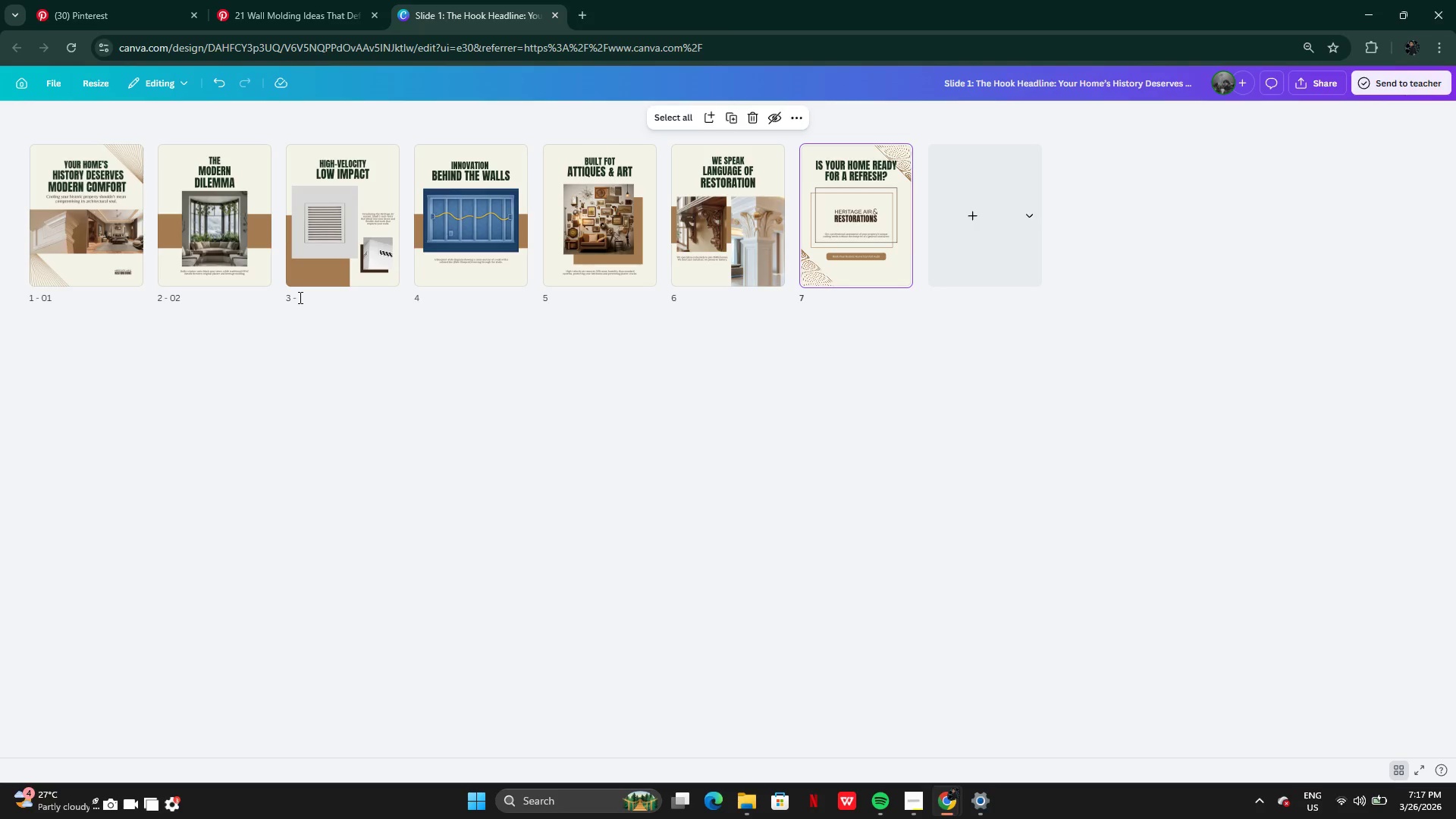 
type(03)
 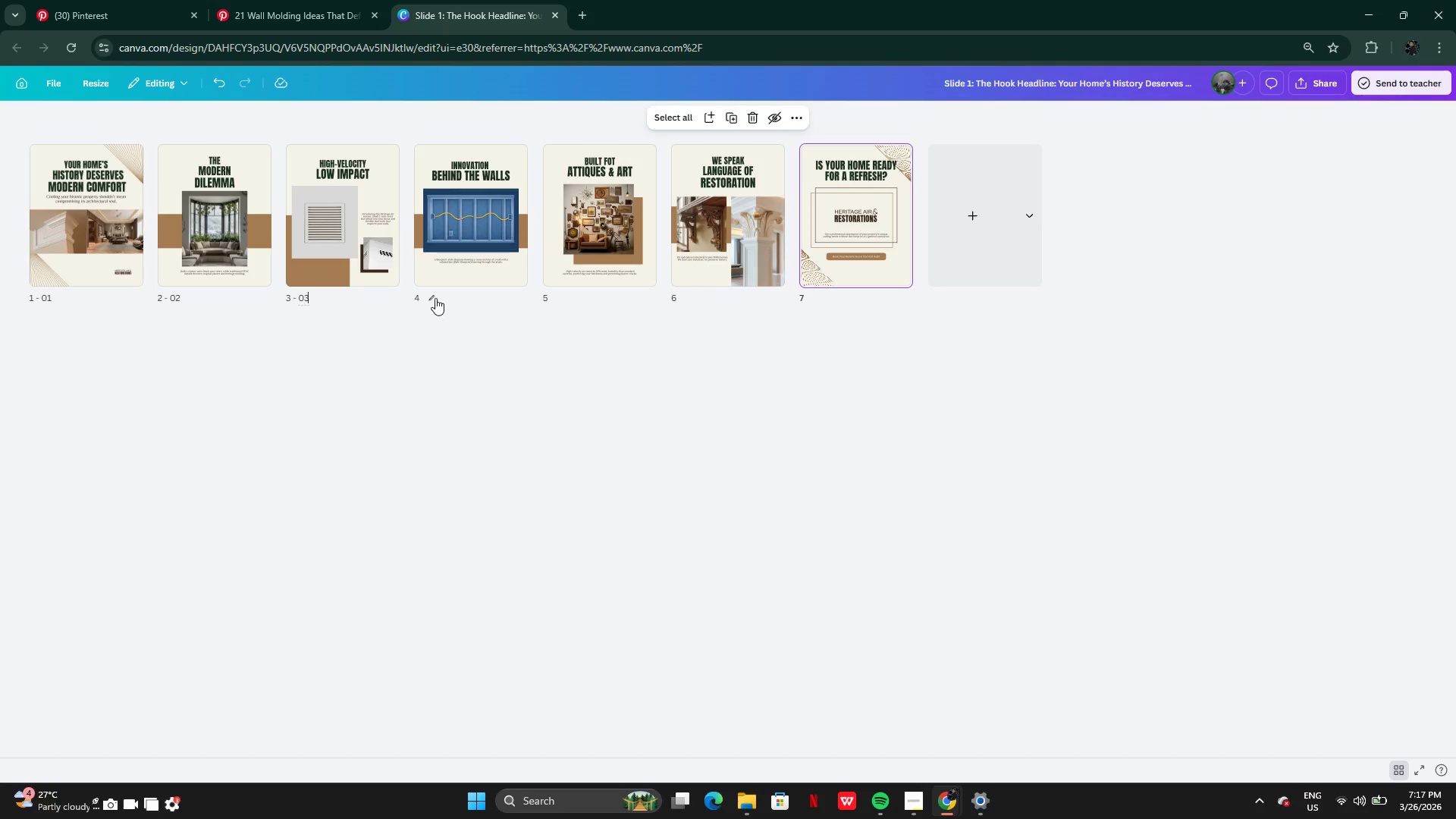 
left_click([428, 298])
 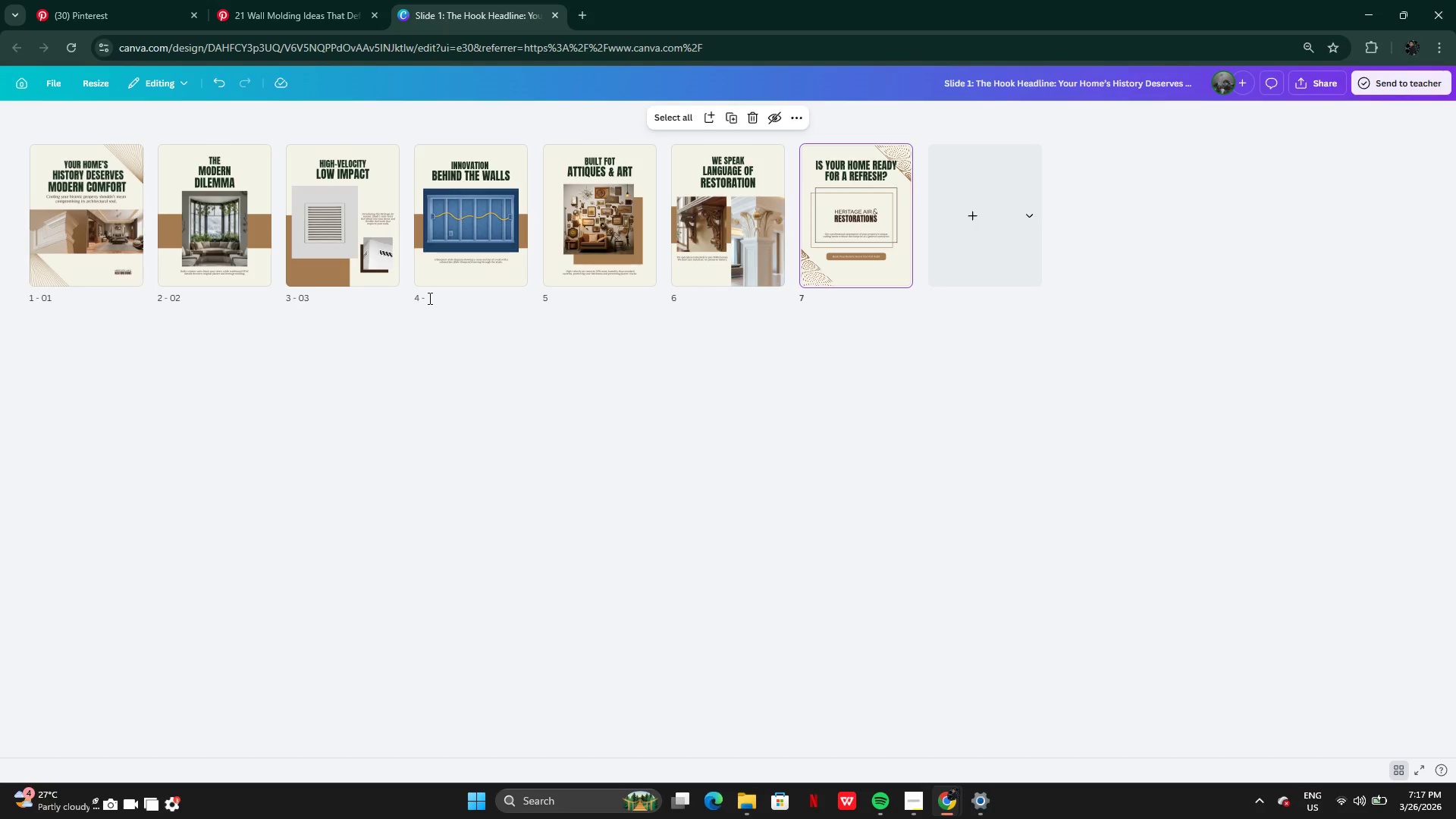 
type(04)
 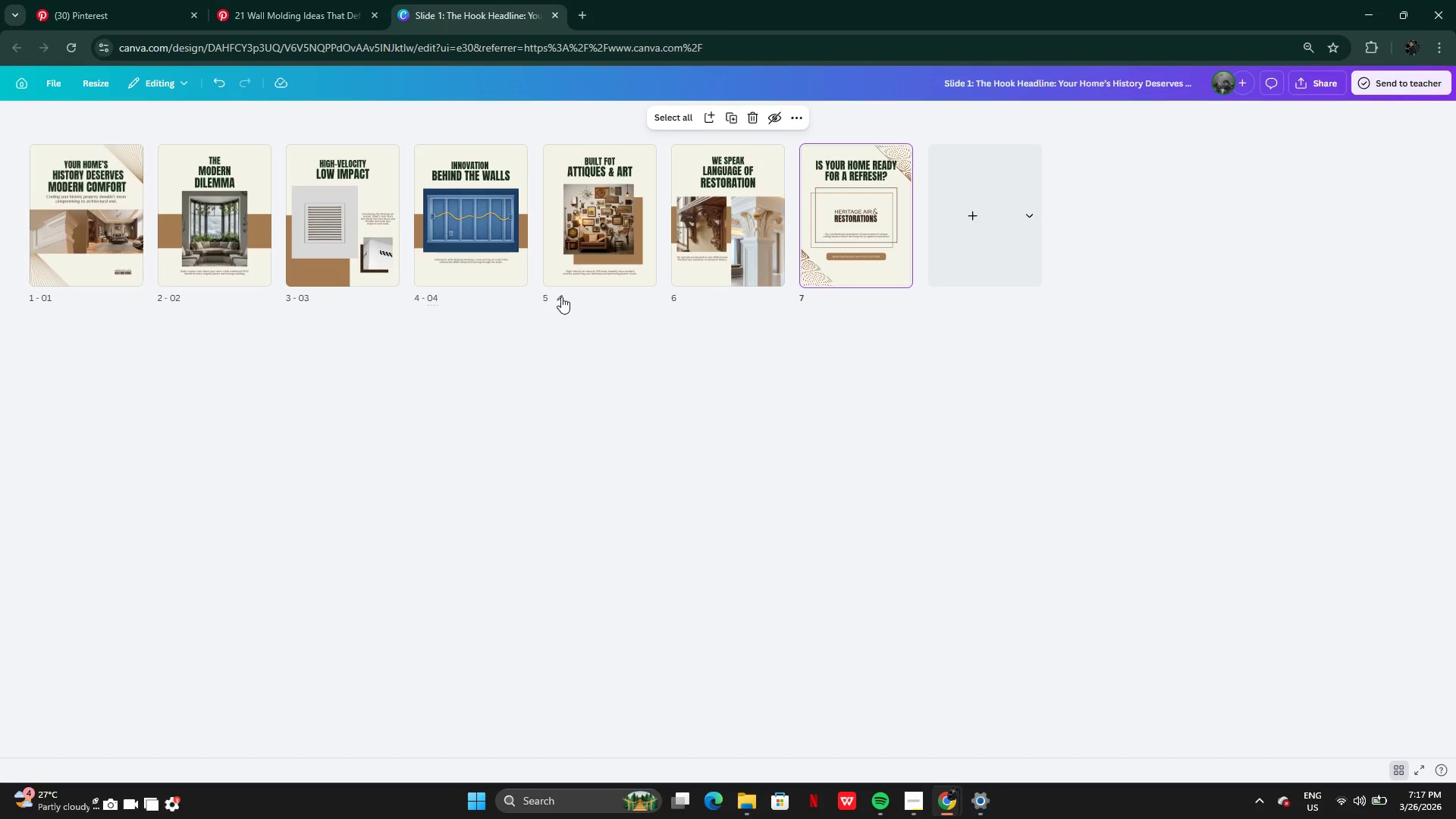 
left_click([563, 298])
 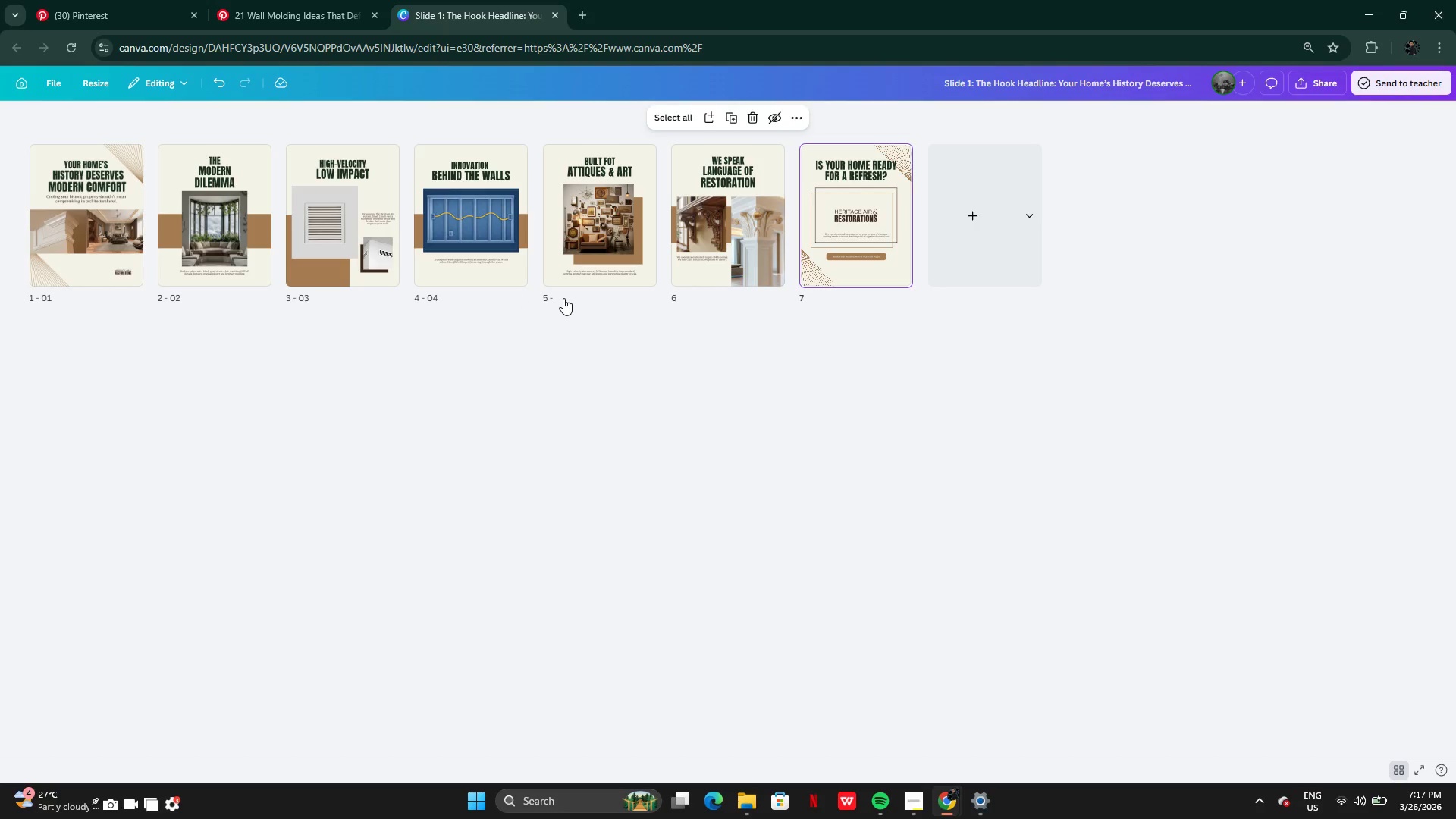 
type(05)
 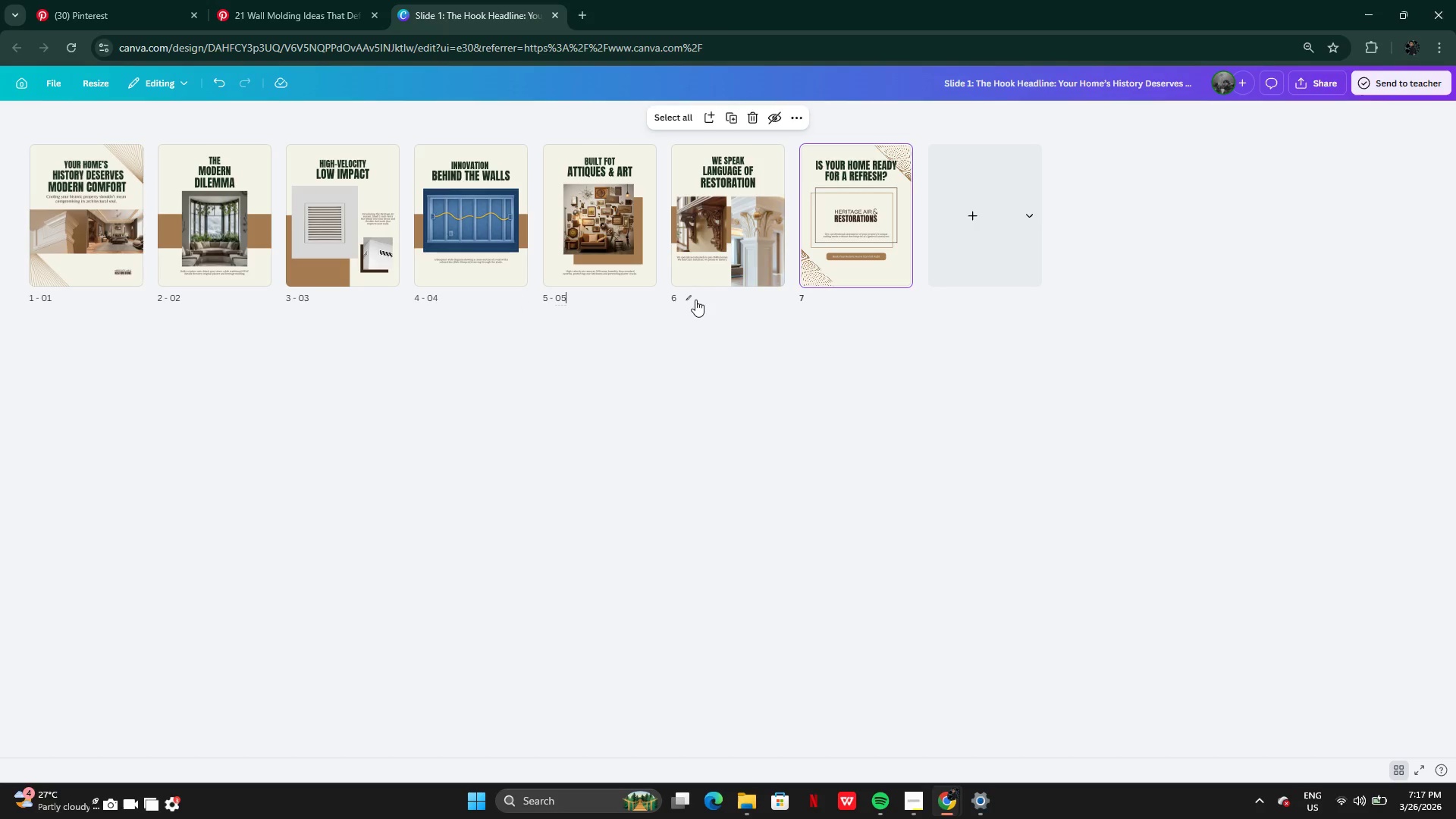 
left_click([694, 300])
 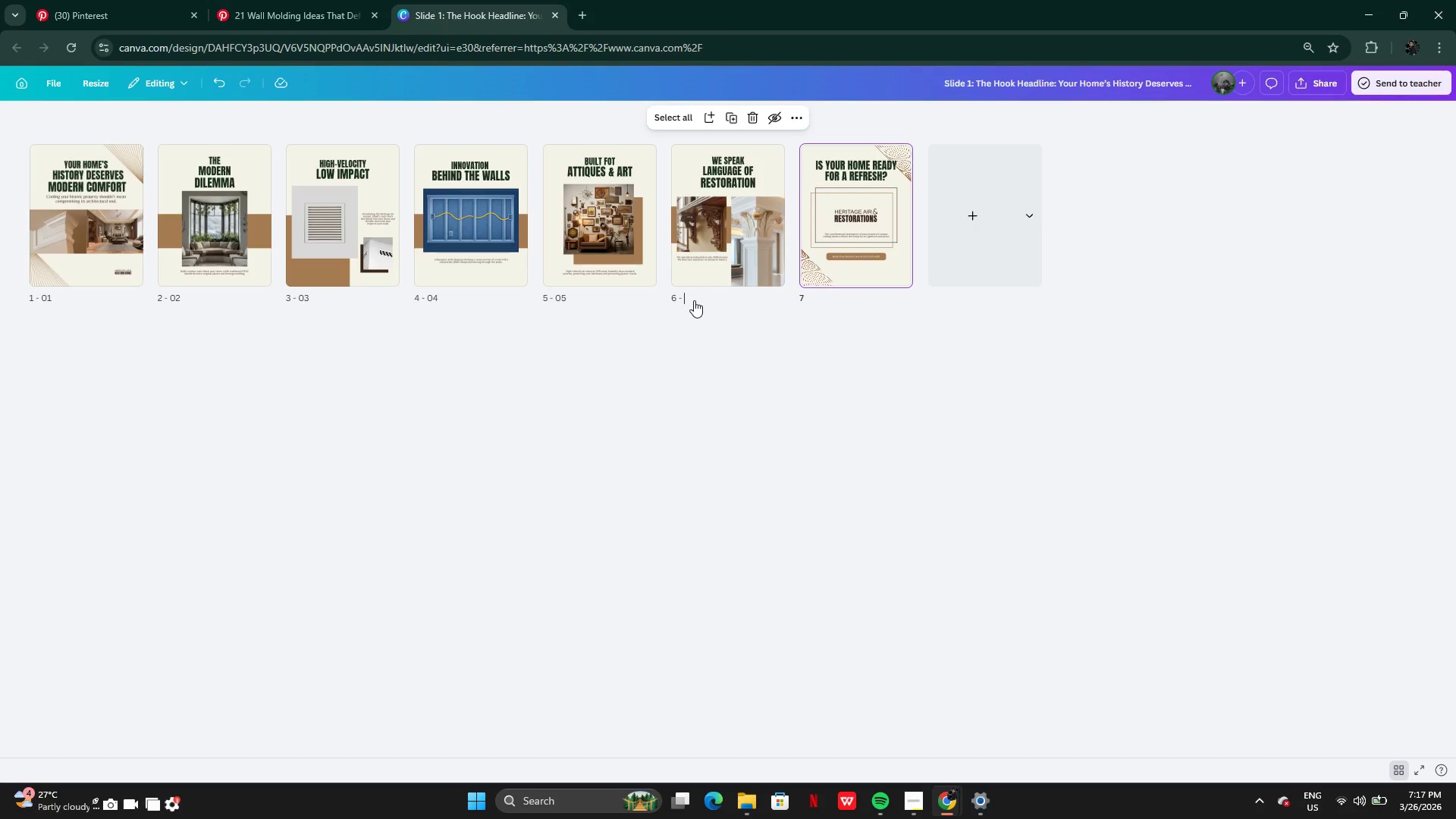 
type(06)
 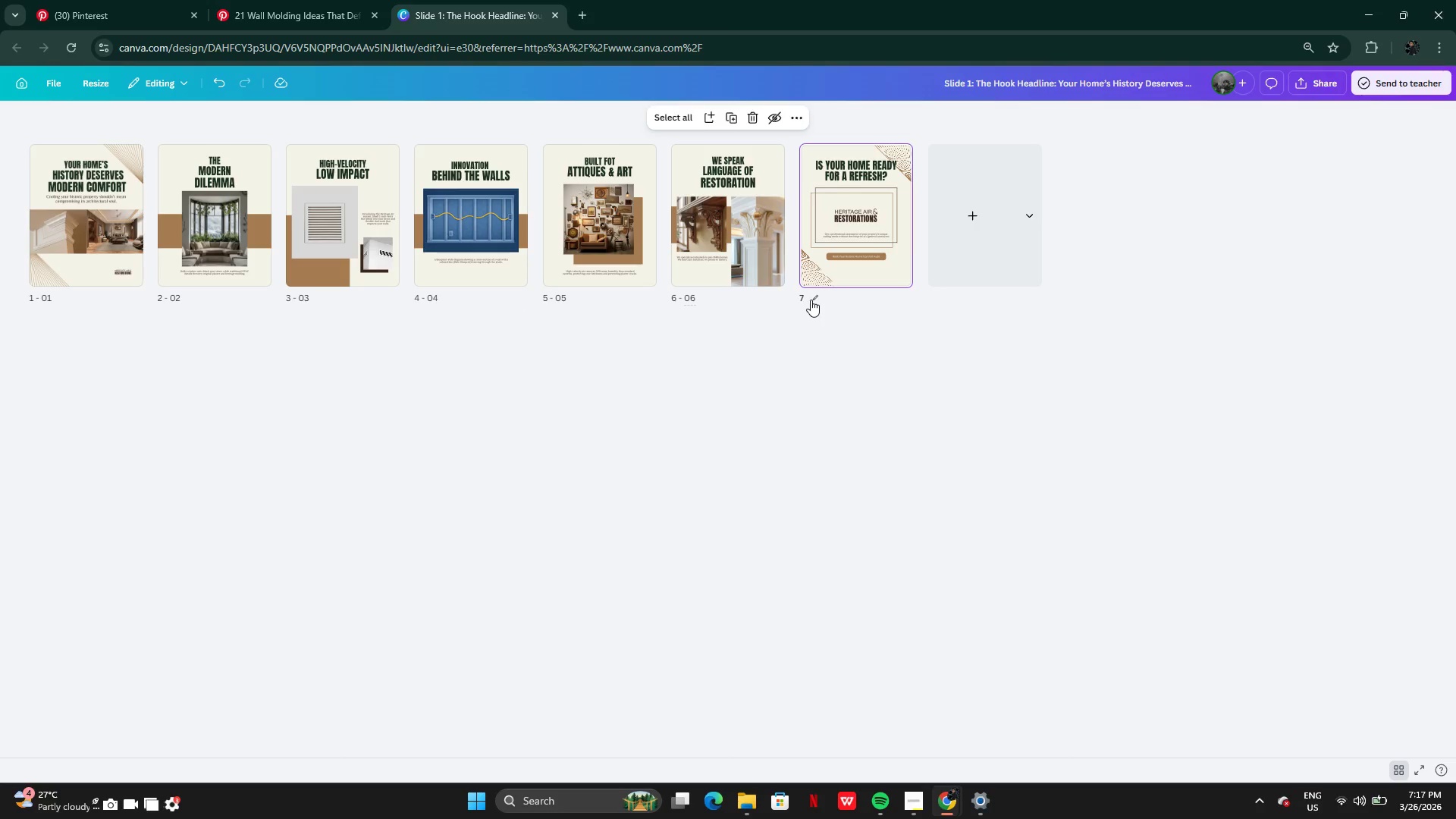 
left_click([811, 300])
 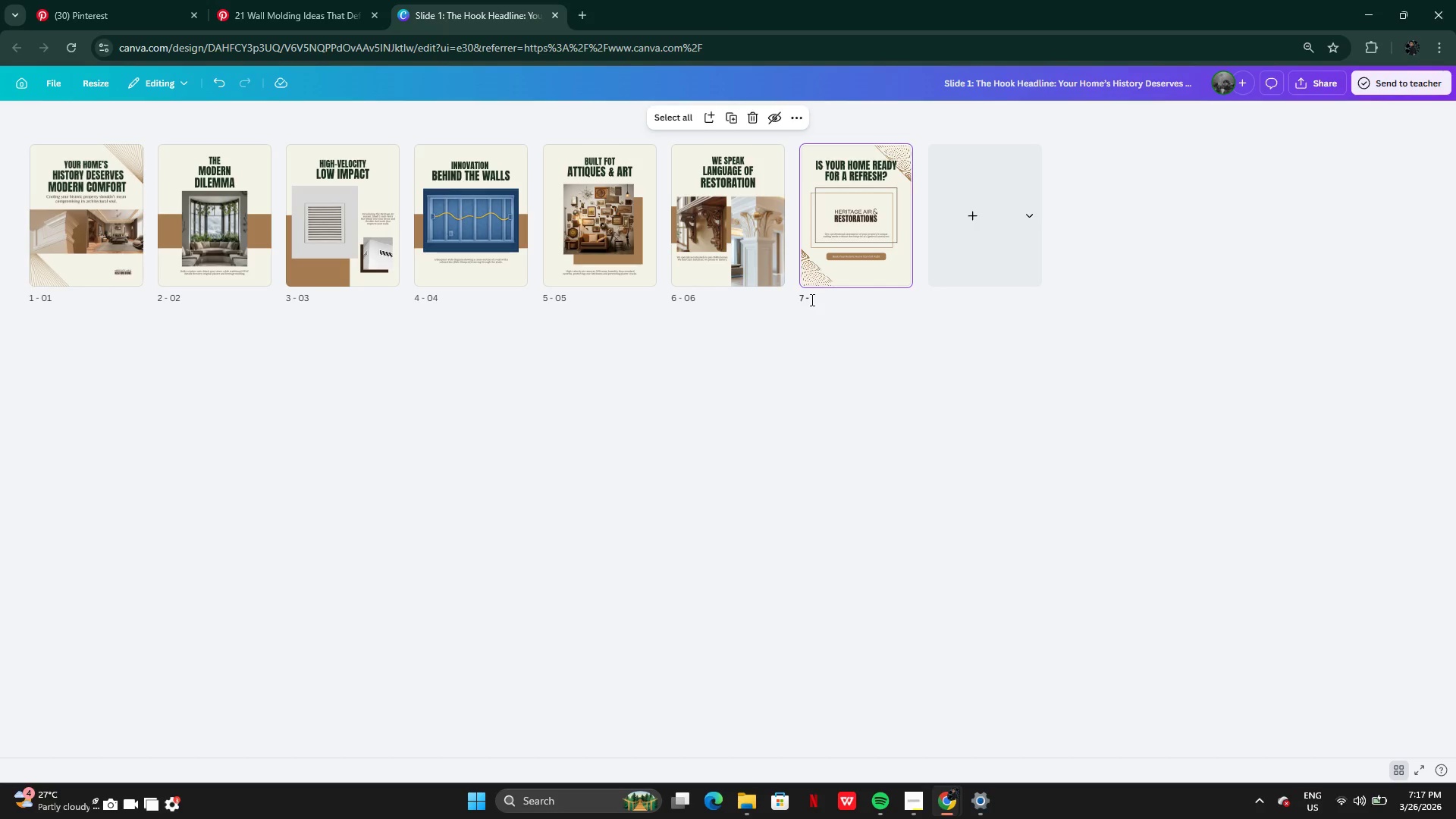 
type(07)
 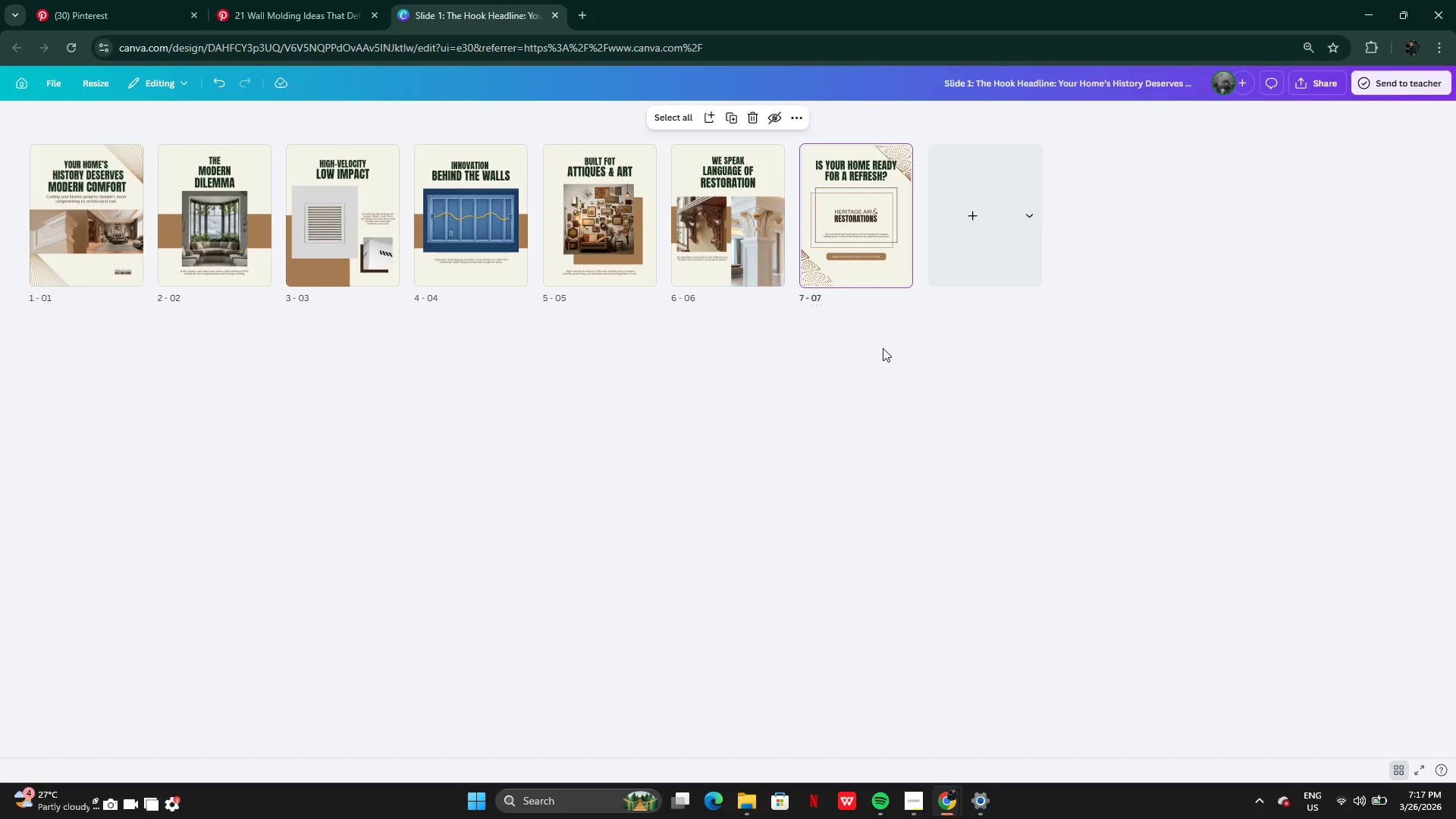 
left_click([884, 361])
 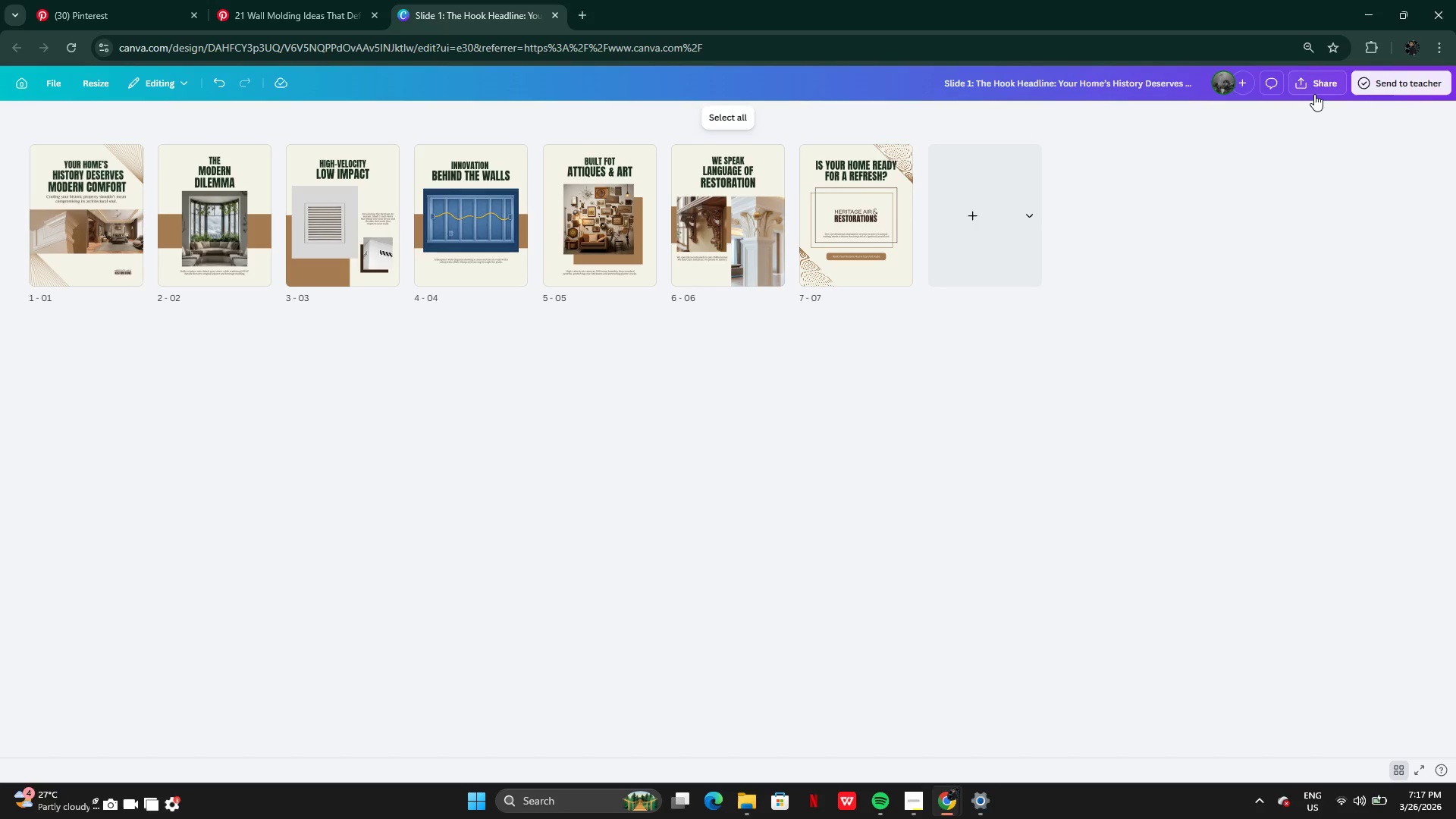 
left_click([1316, 84])
 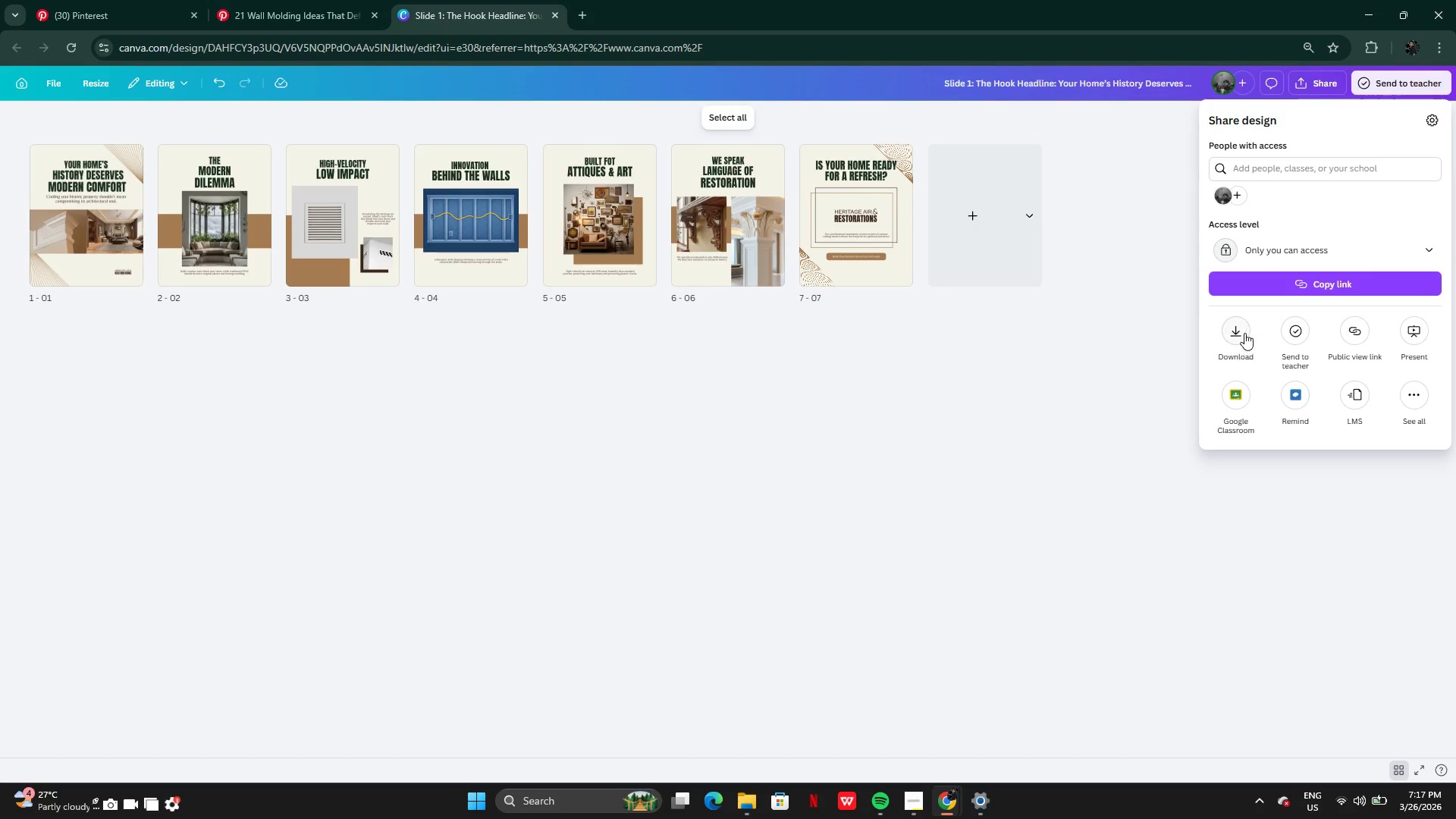 
left_click([1239, 332])
 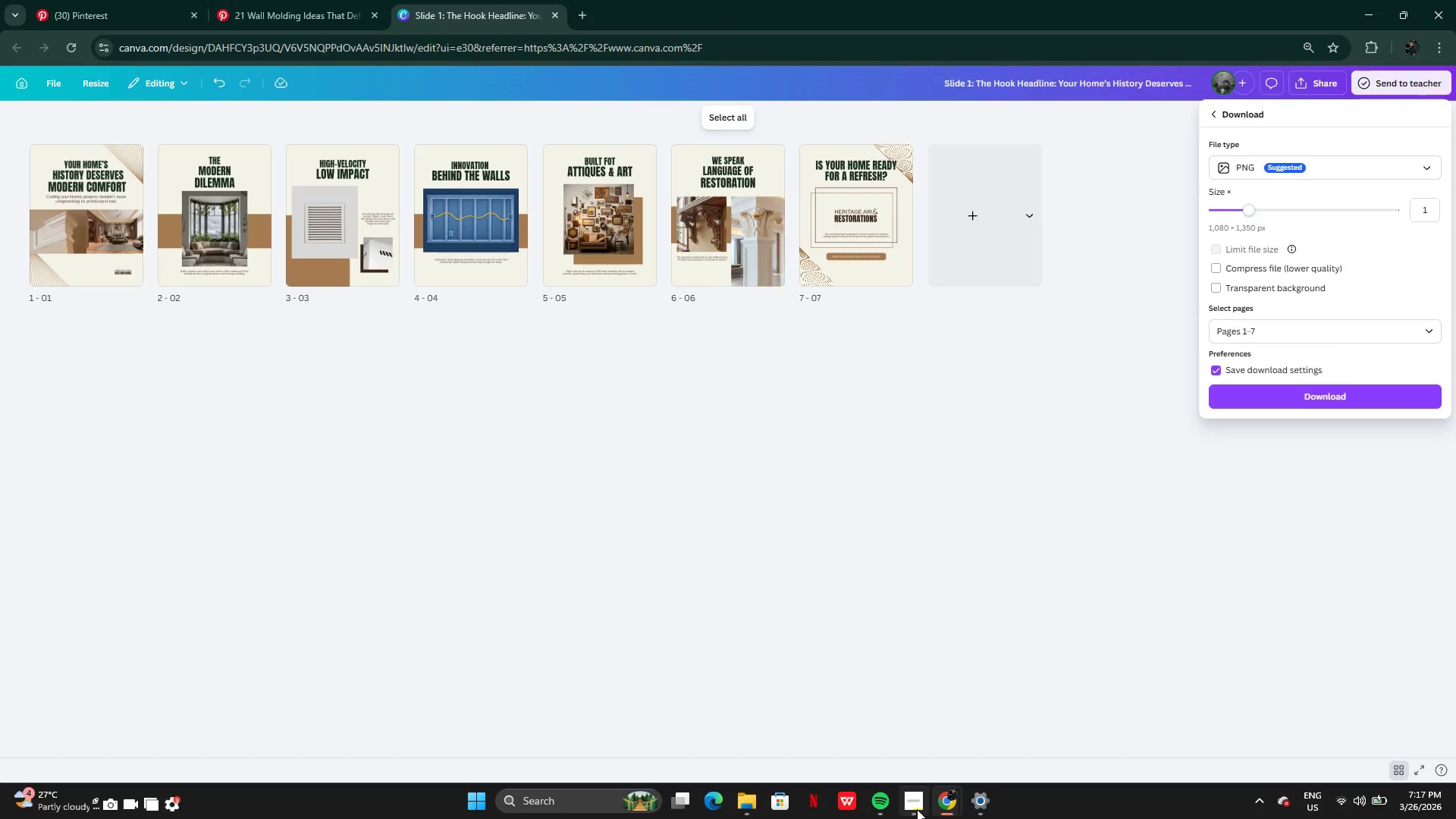 
left_click([950, 807])
 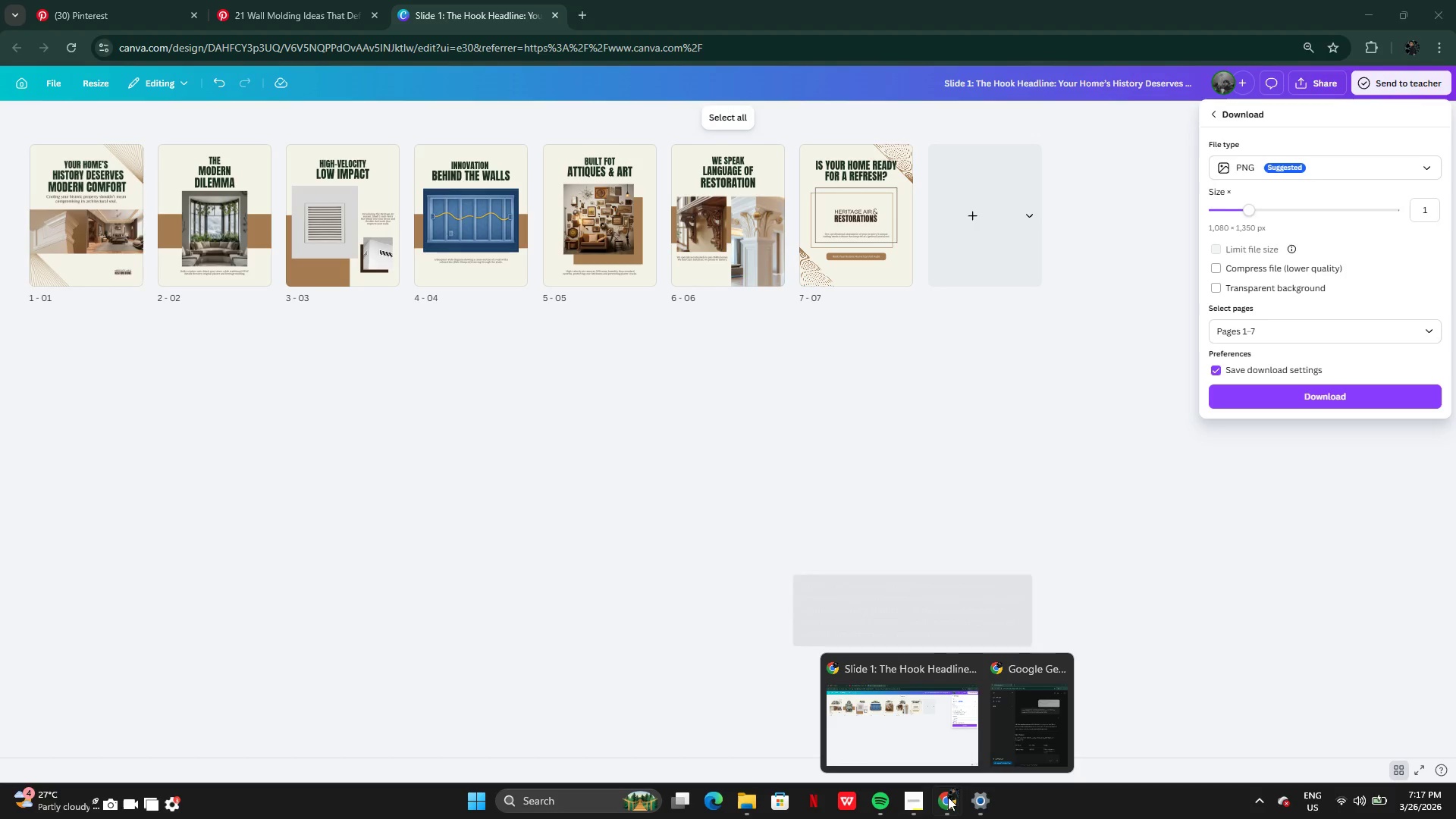 
left_click([954, 801])